 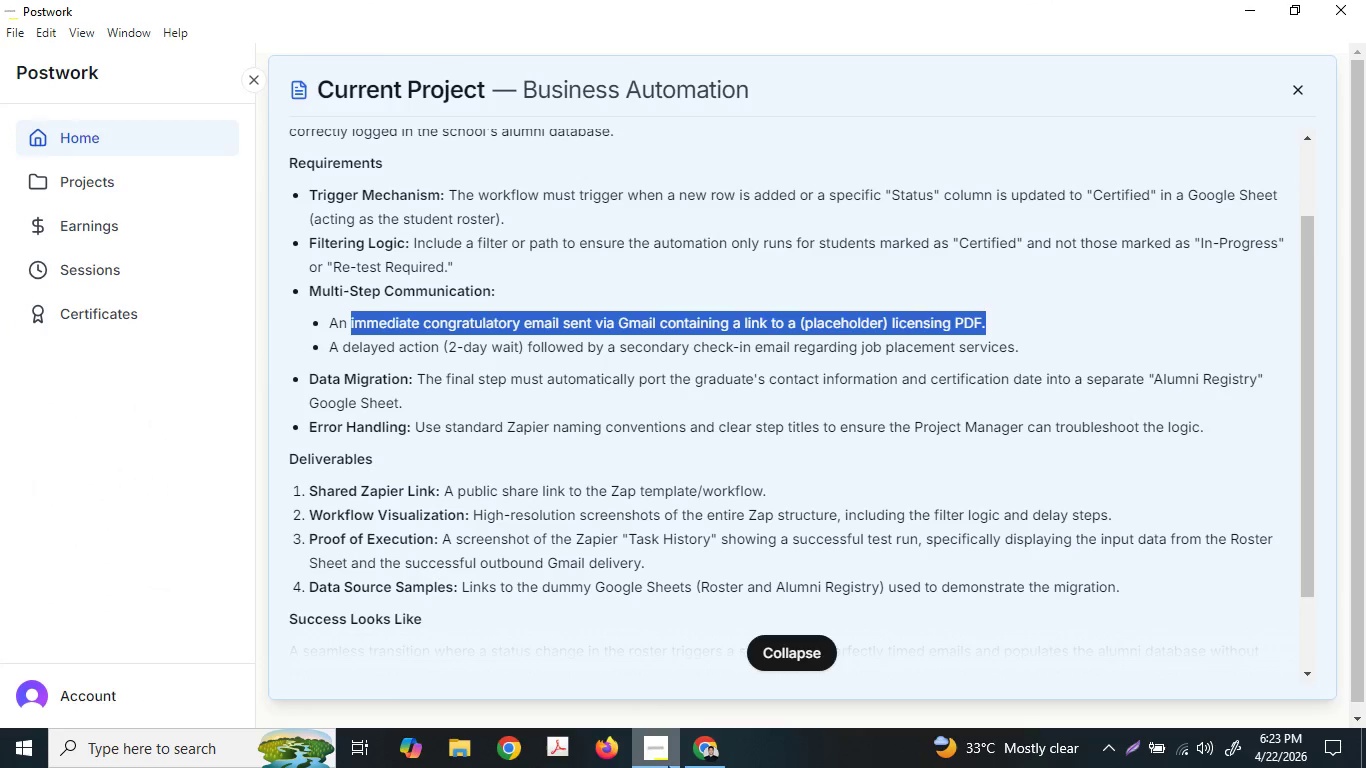 
double_click([764, 194])
 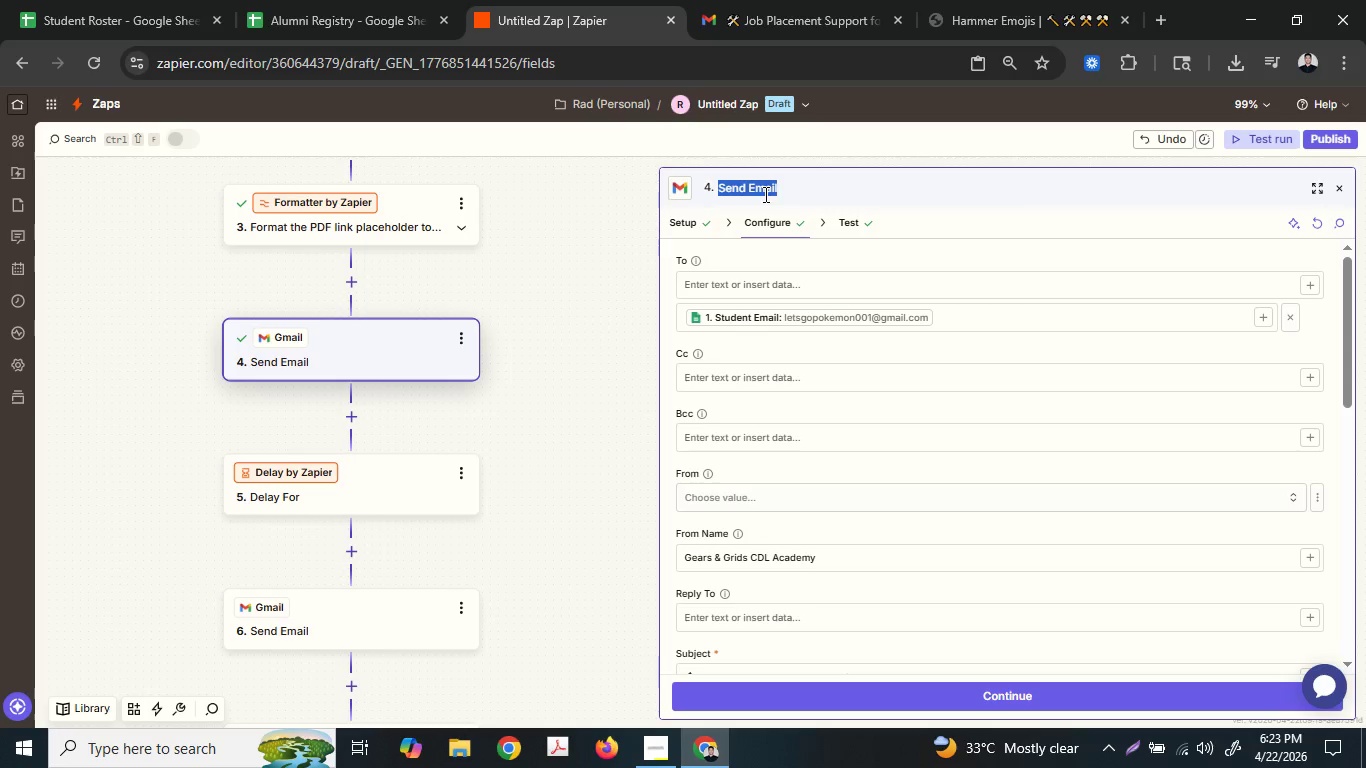 
type(Gmail)
 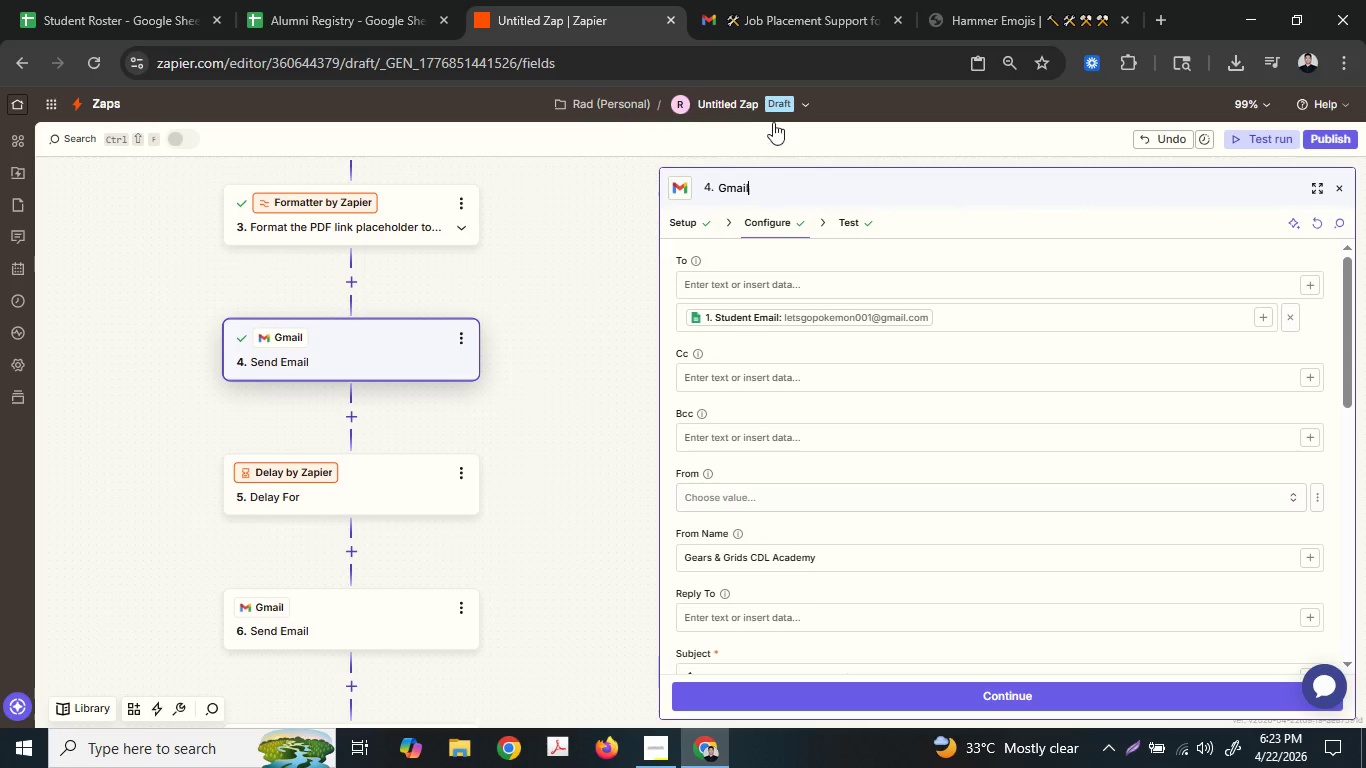 
type( - send)
 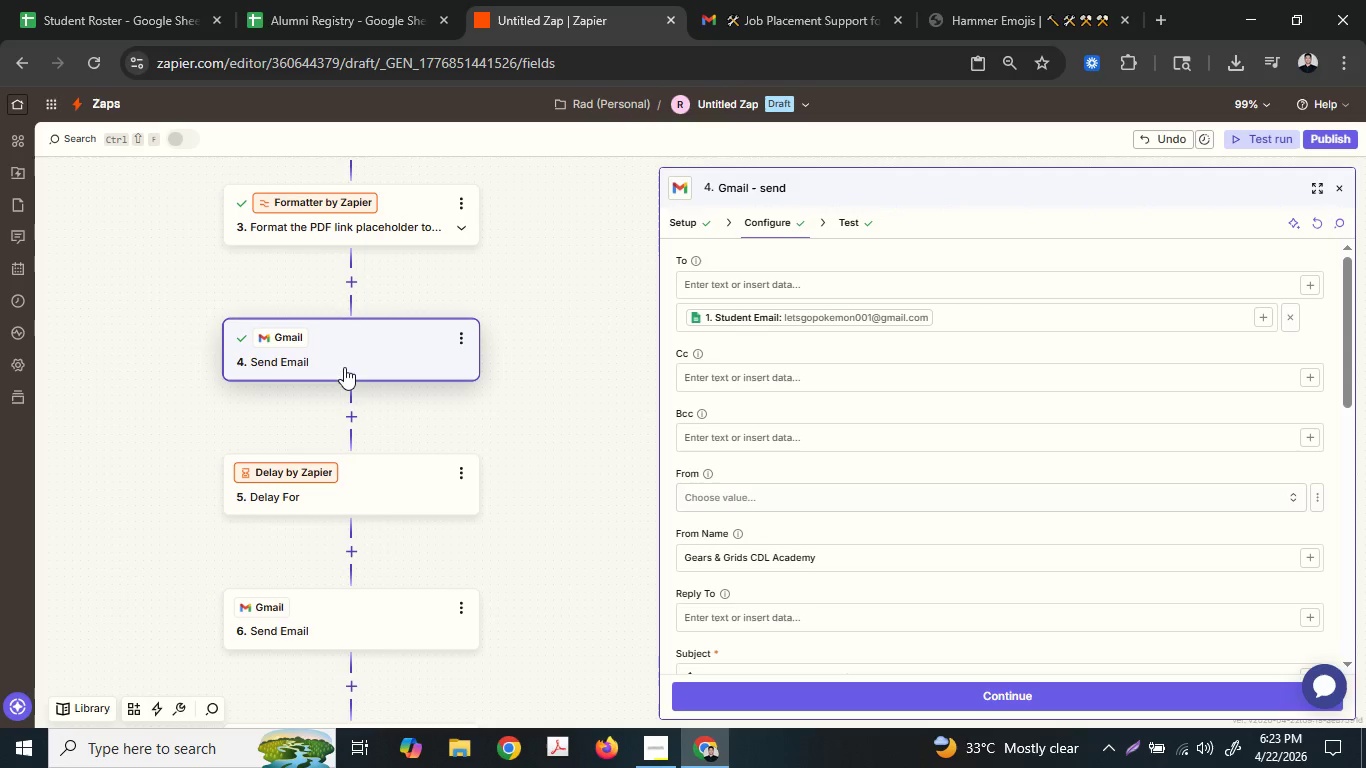 
scroll: coordinate [341, 372], scroll_direction: up, amount: 7.0
 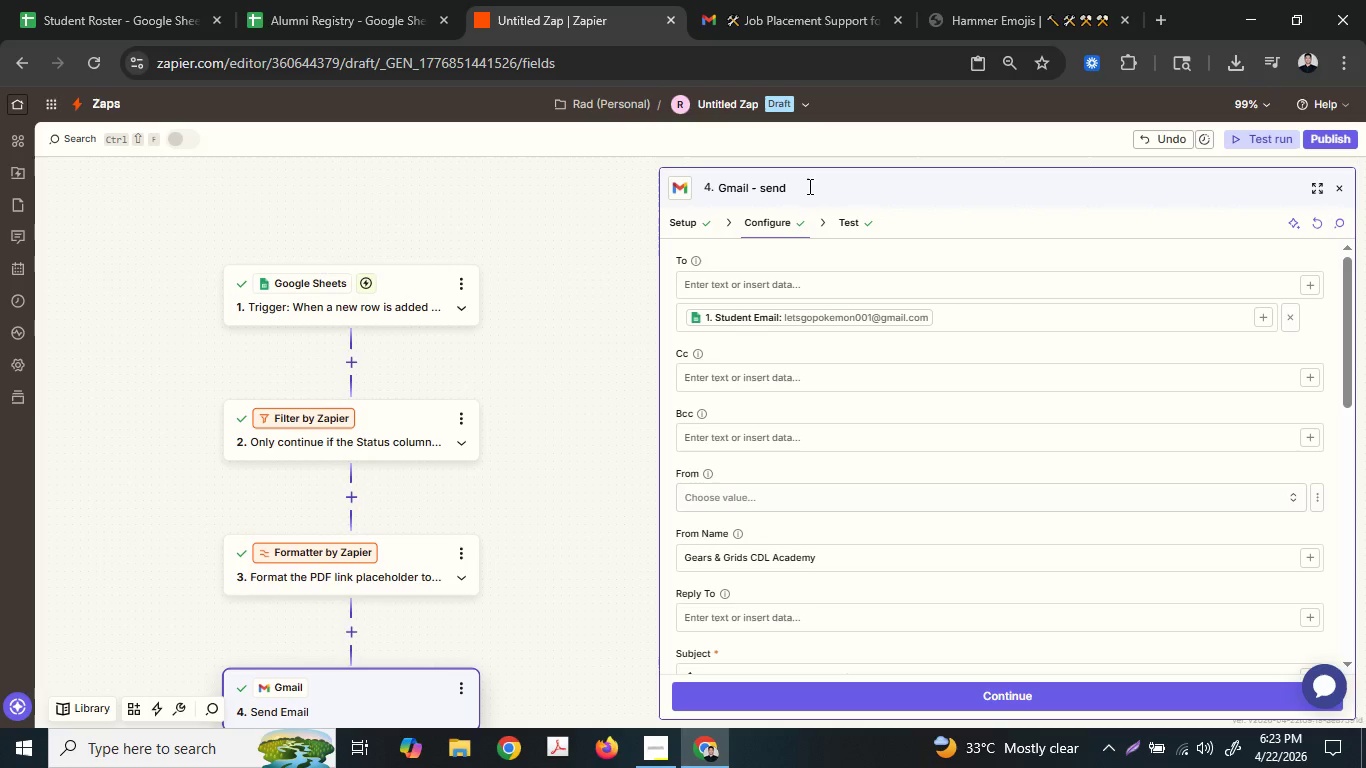 
key(Space)
 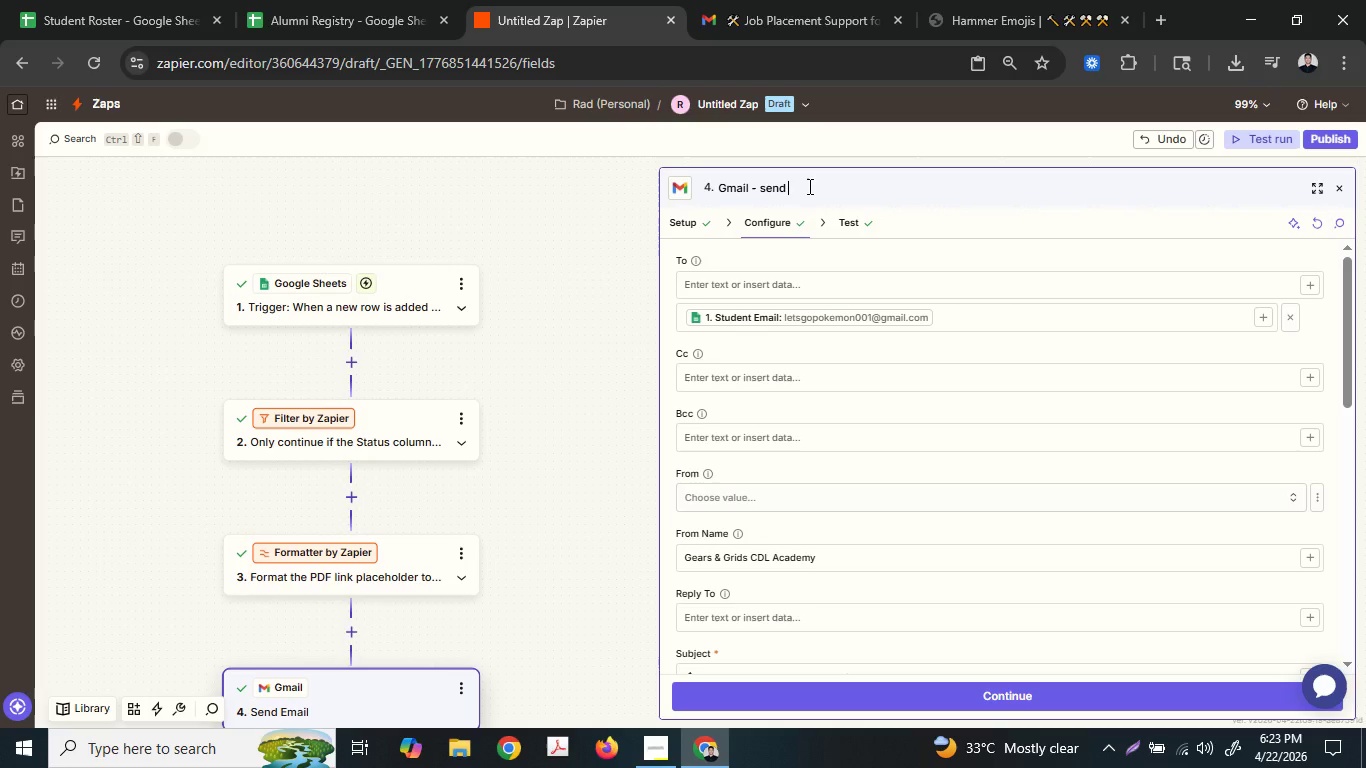 
key(Control+ControlLeft)
 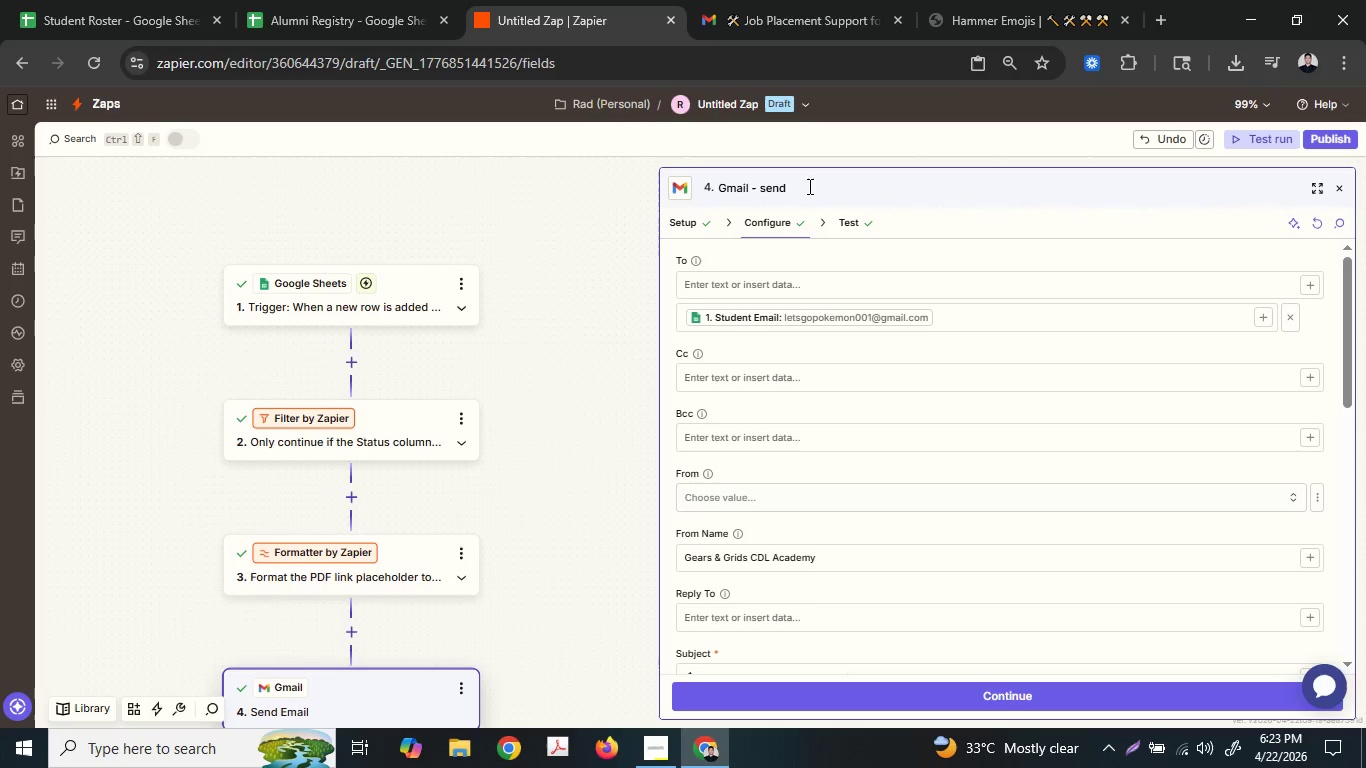 
key(A)
 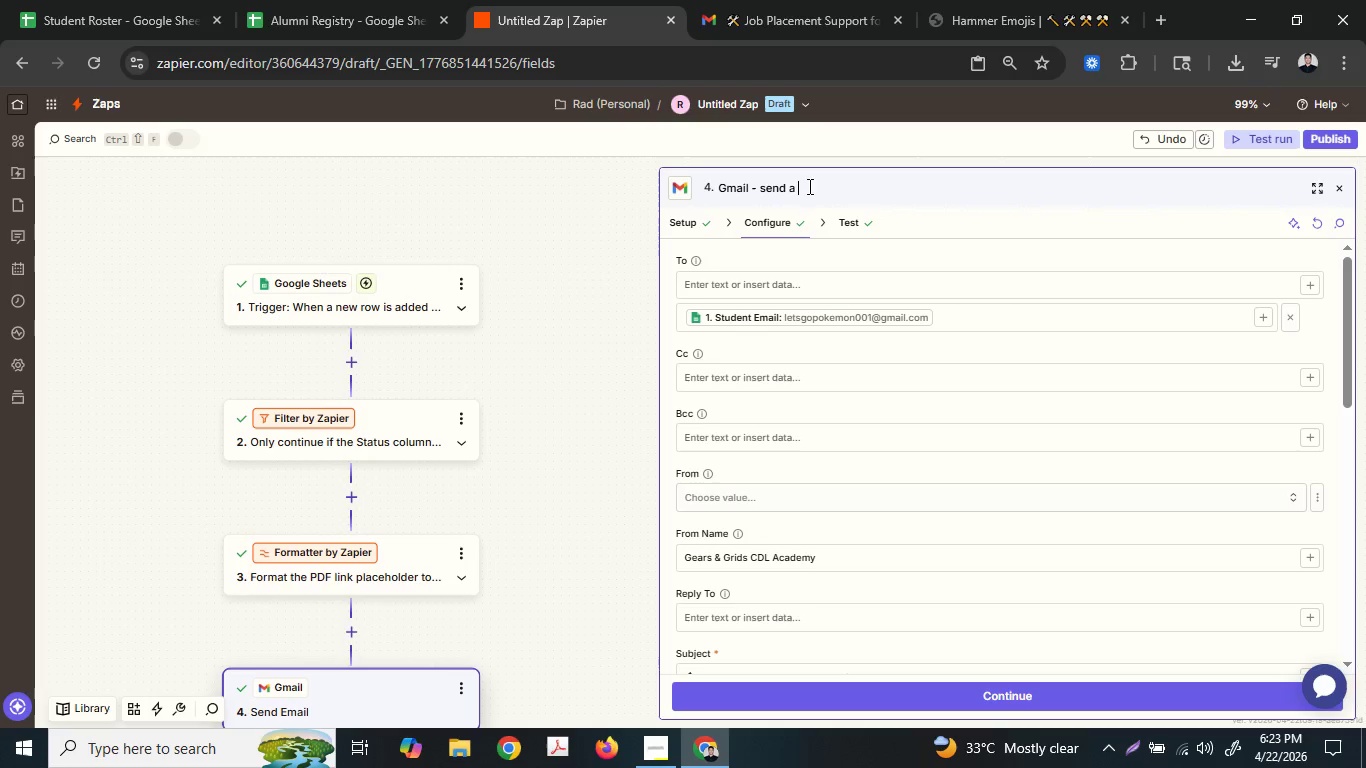 
key(Space)
 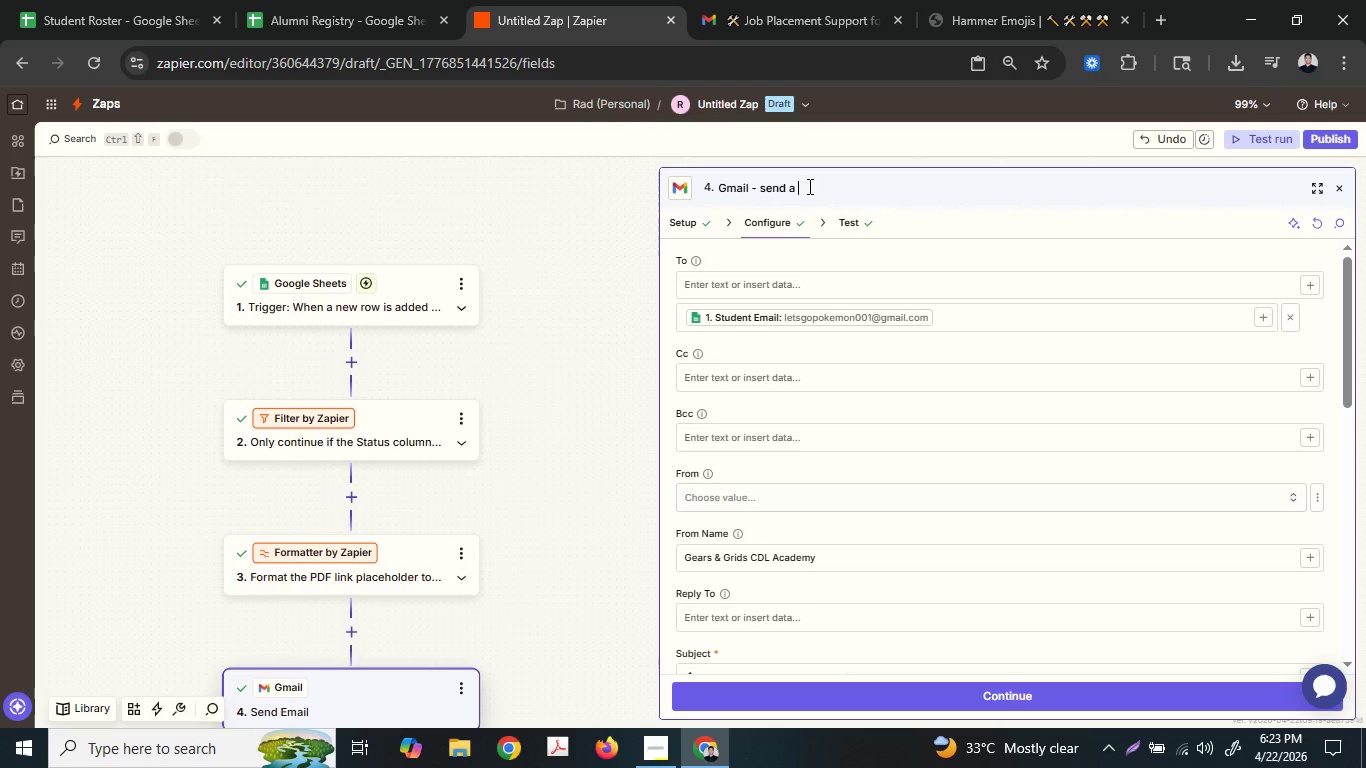 
key(Control+ControlLeft)
 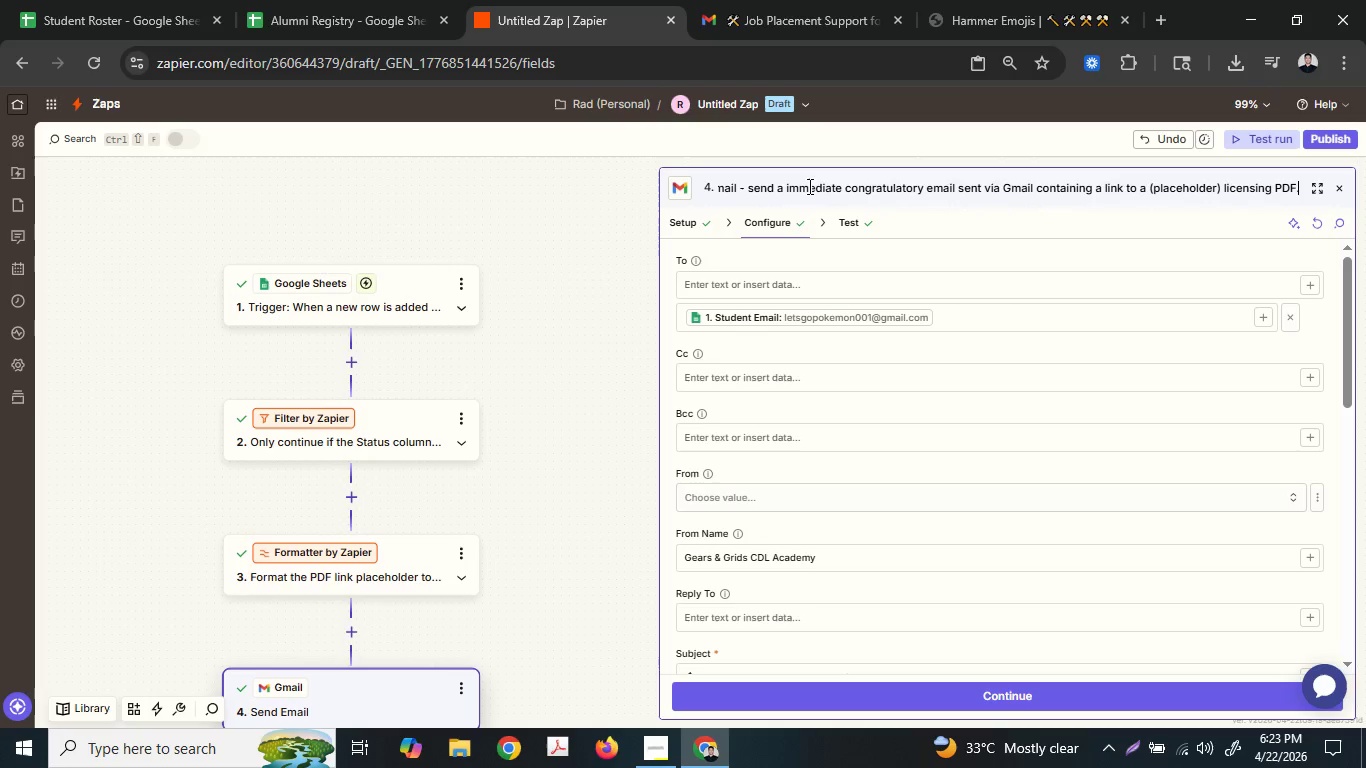 
key(Control+V)
 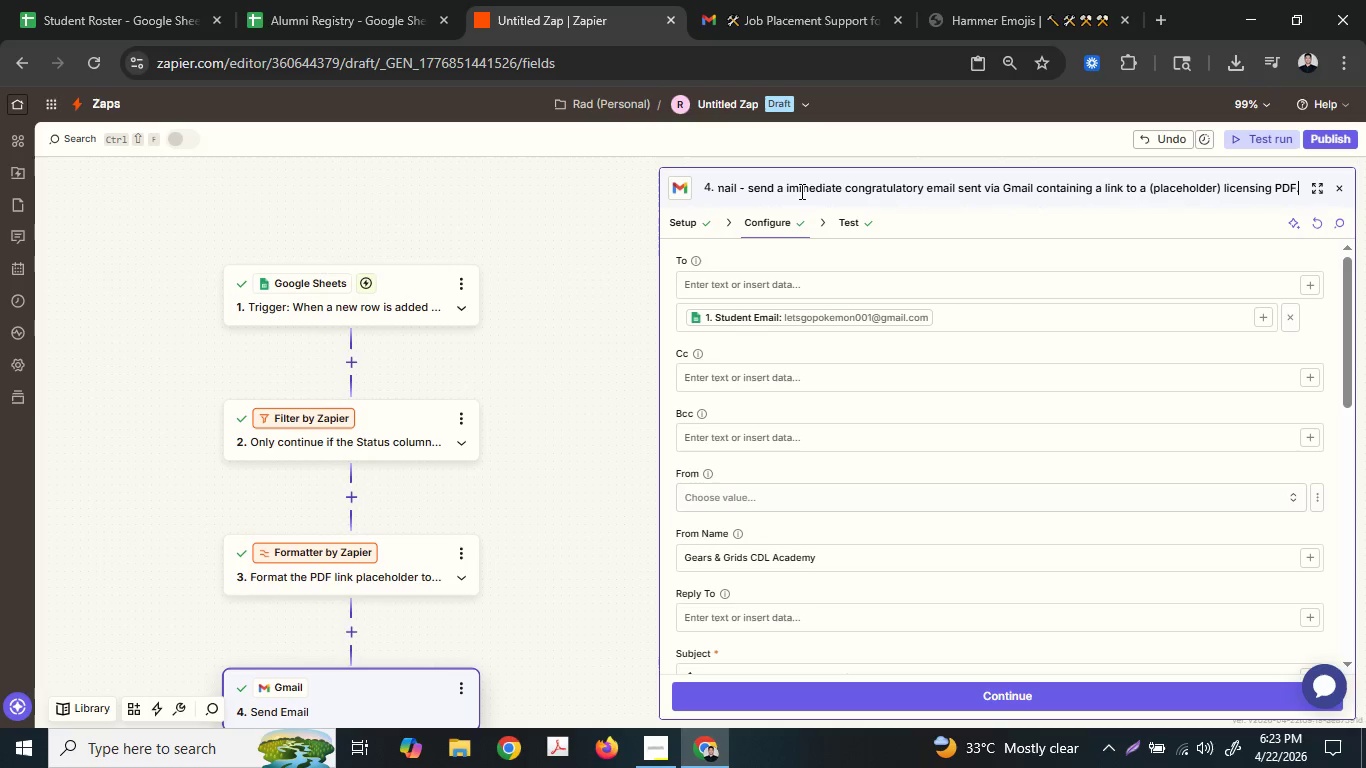 
left_click([800, 191])
 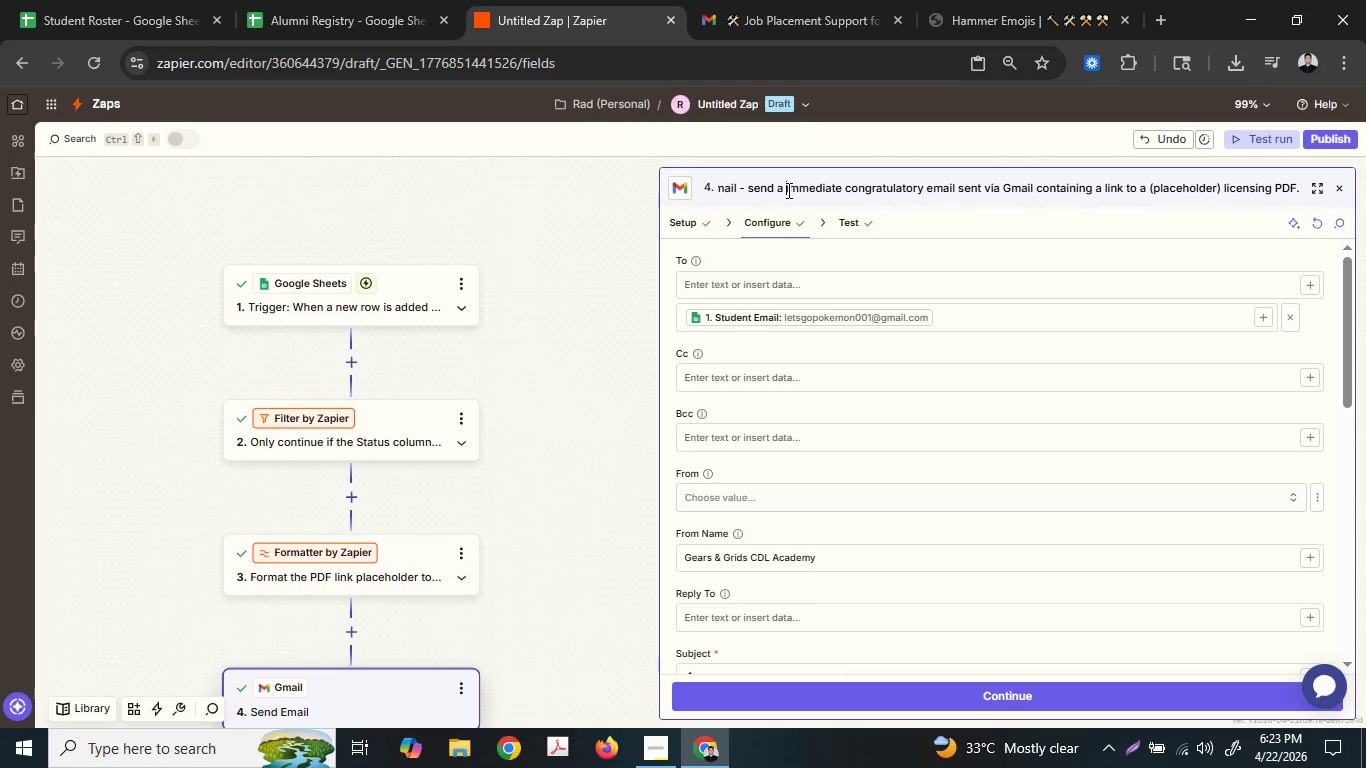 
double_click([784, 189])
 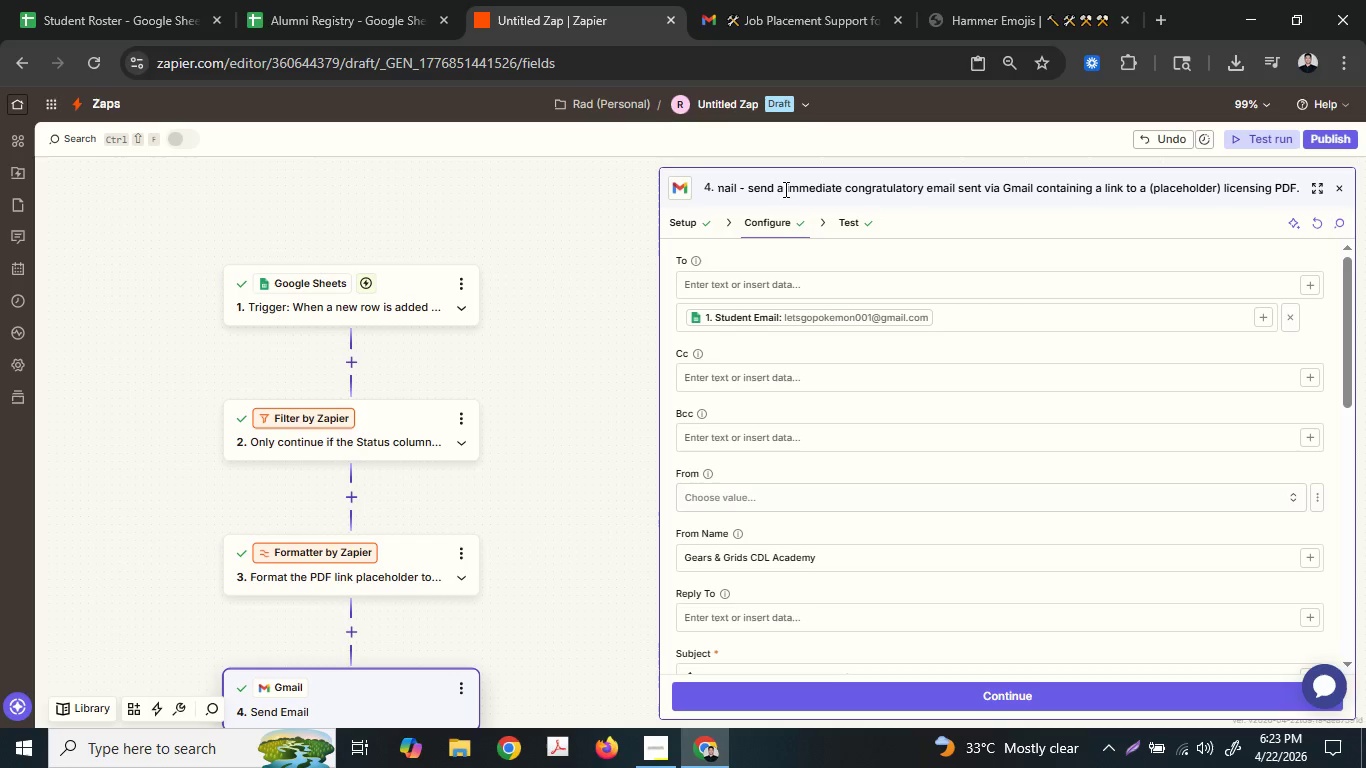 
key(N)
 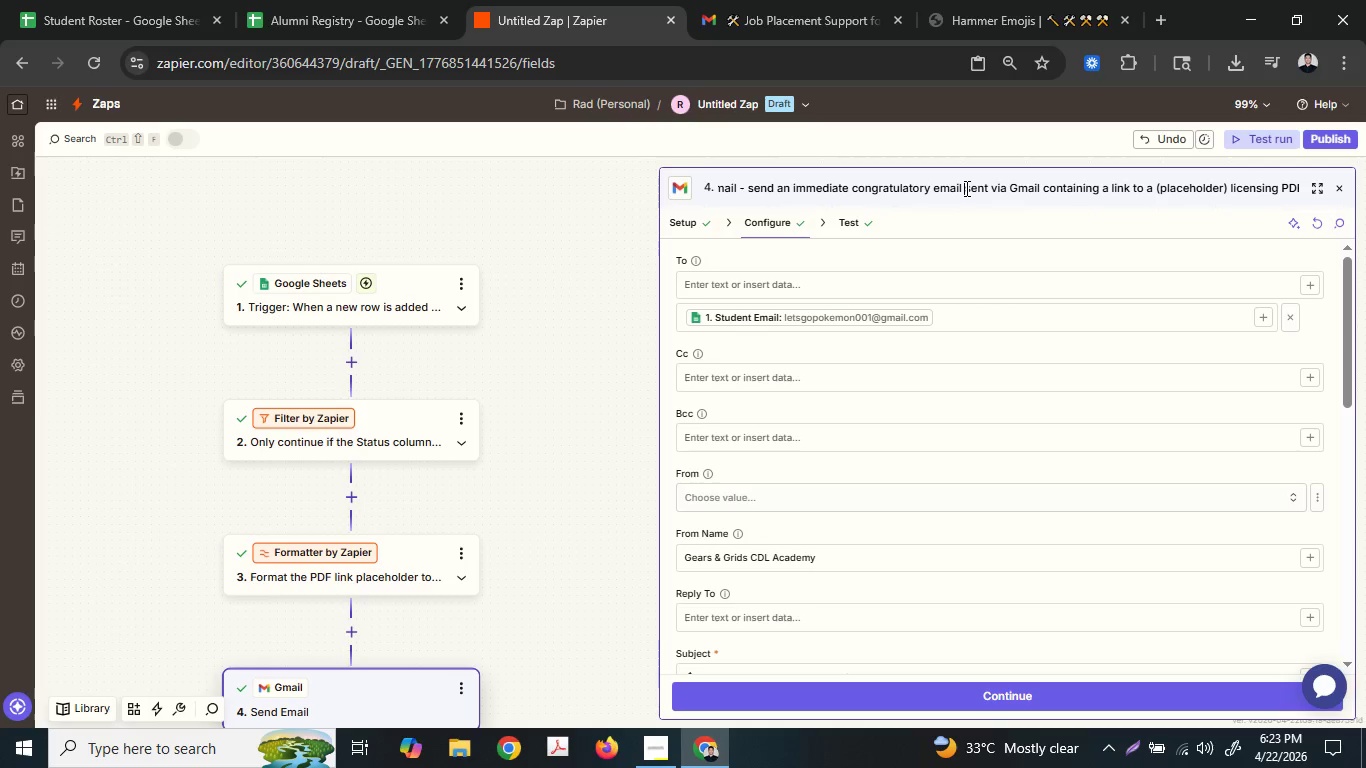 
left_click([965, 188])
 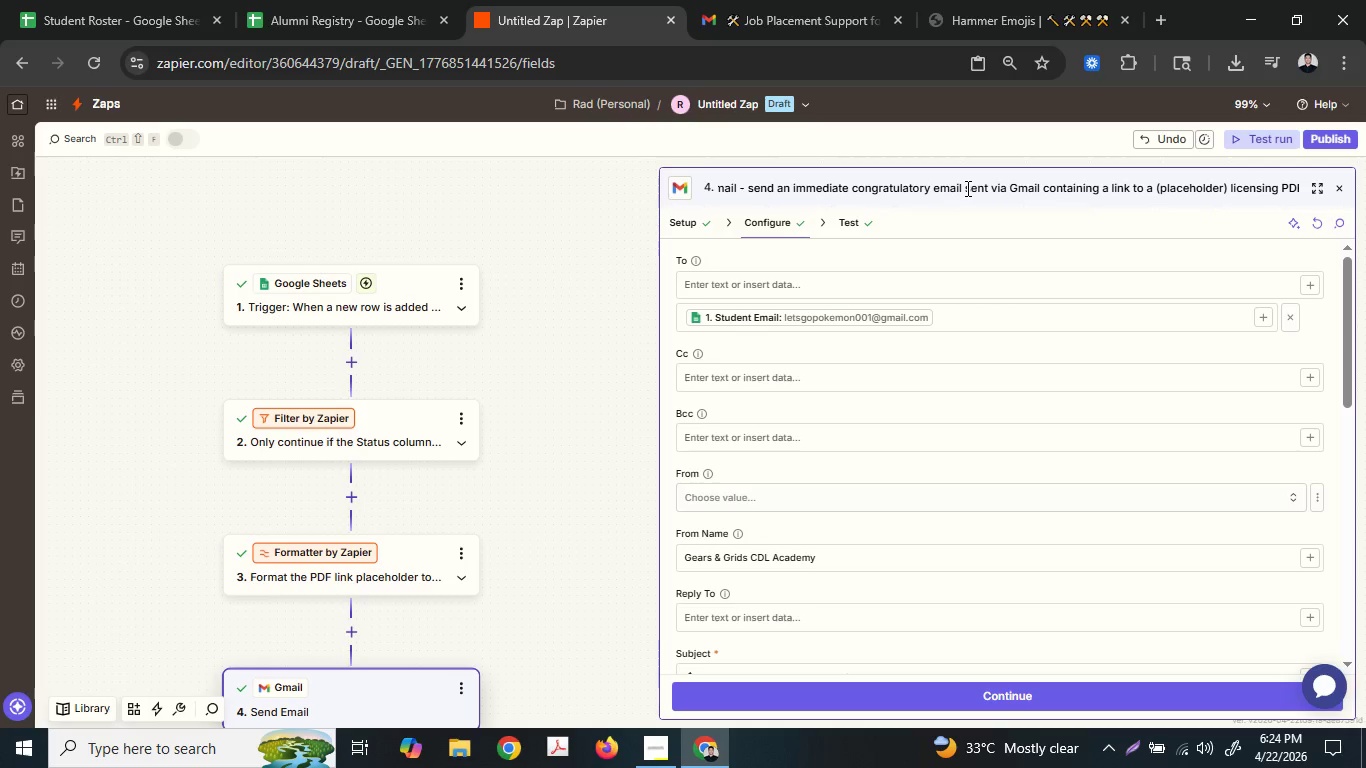 
left_click_drag(start_coordinate=[966, 188], to_coordinate=[1026, 187])